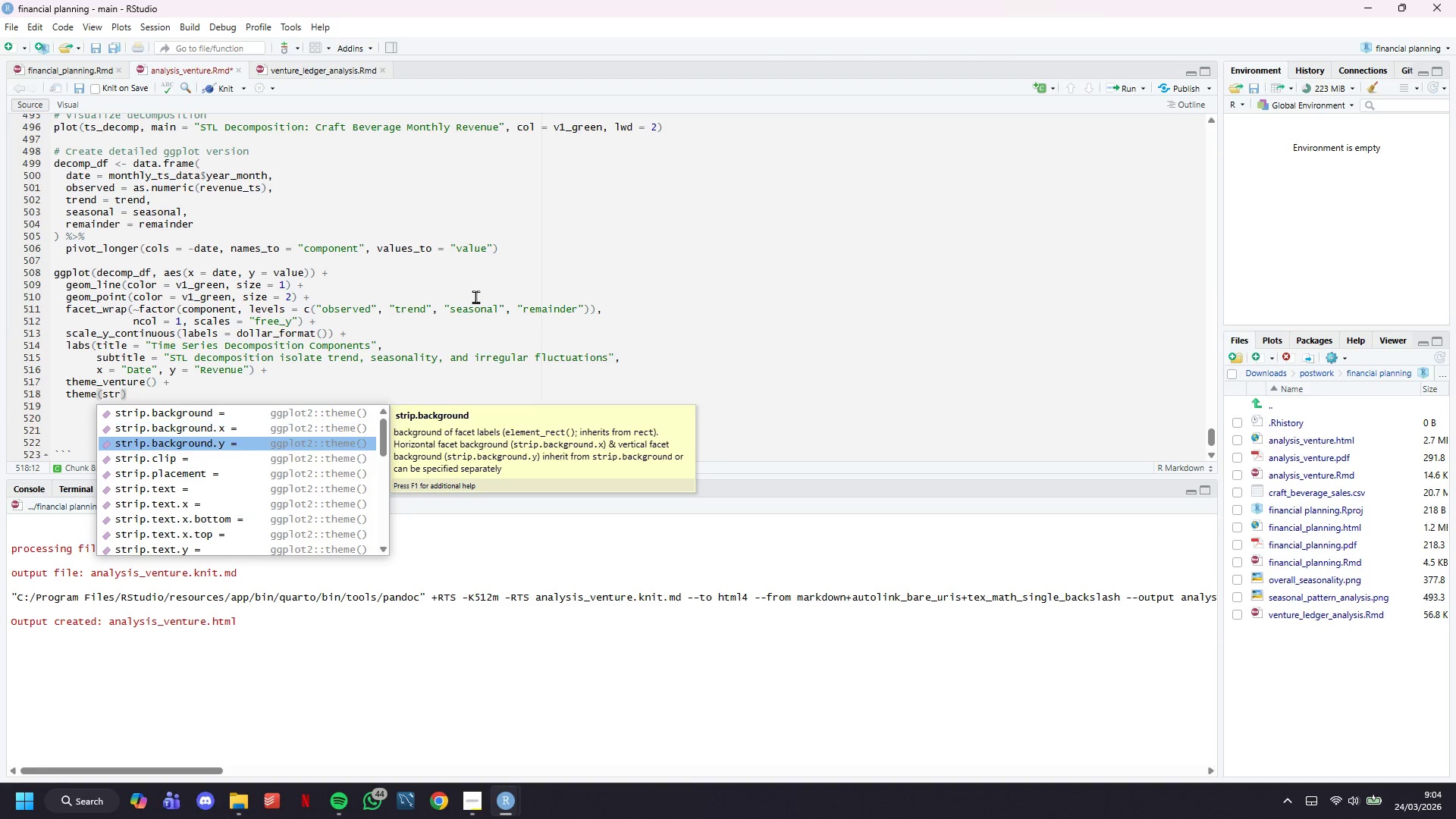 
key(ArrowDown)
 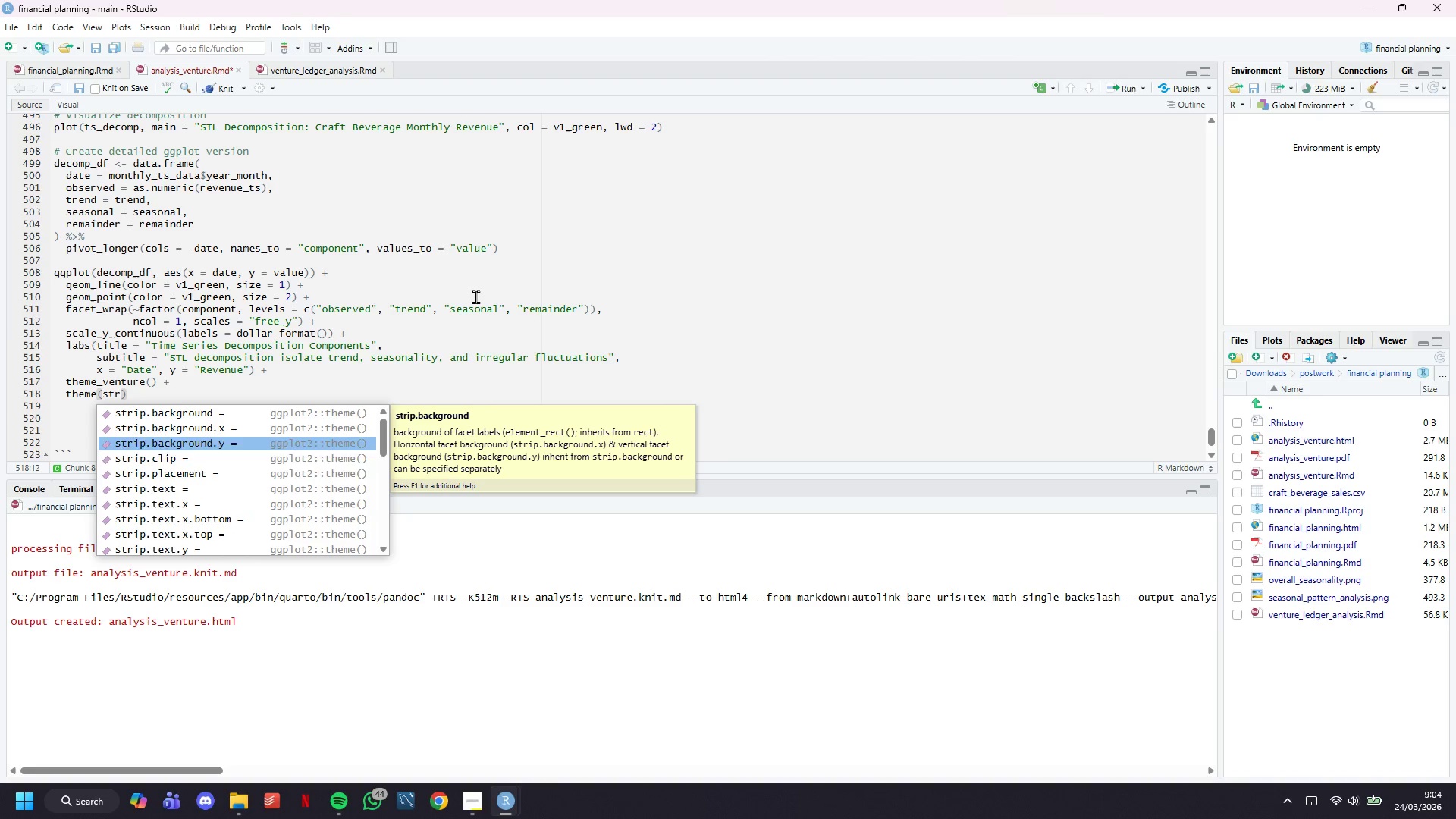 
key(ArrowDown)
 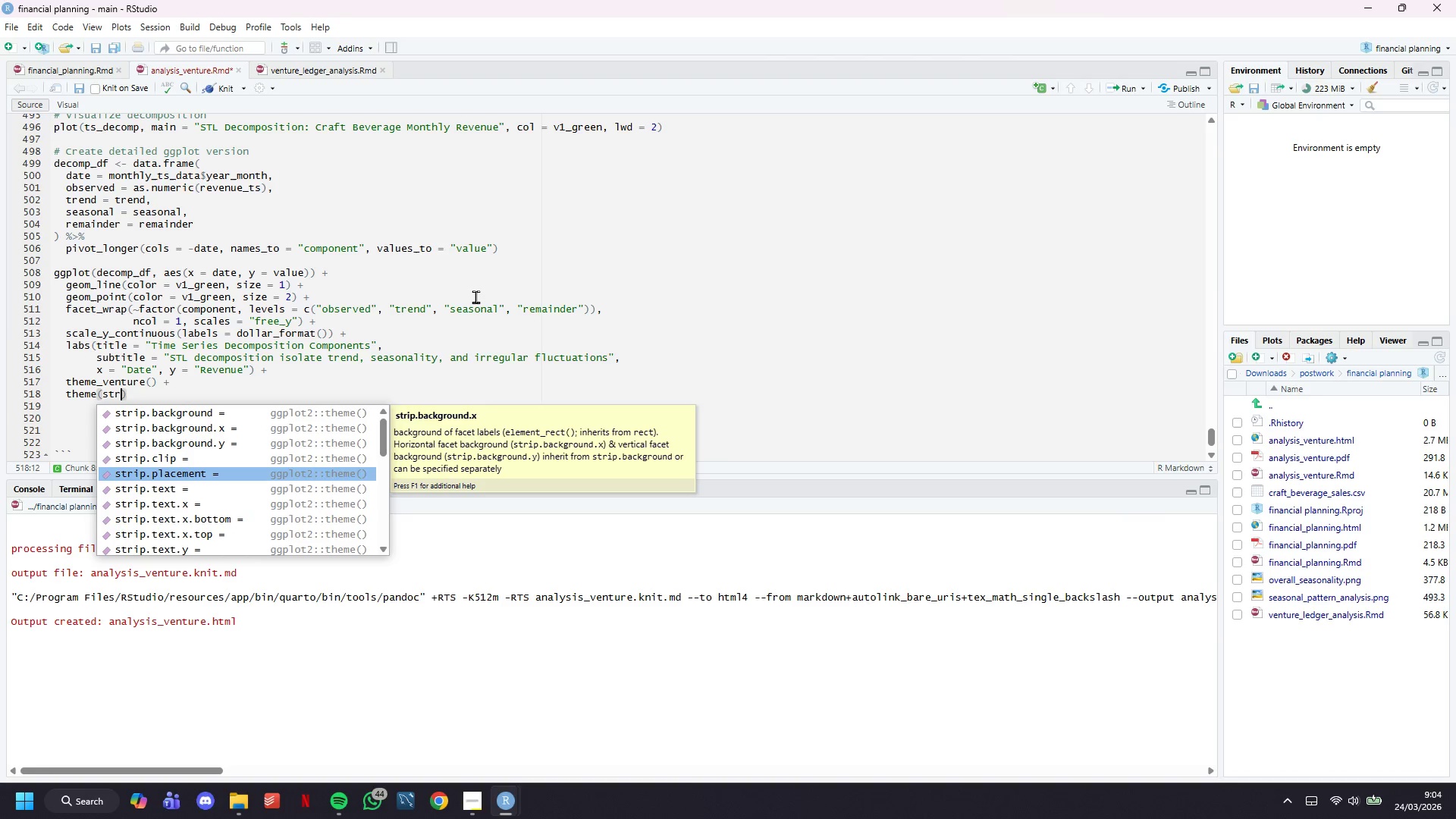 
key(ArrowDown)
 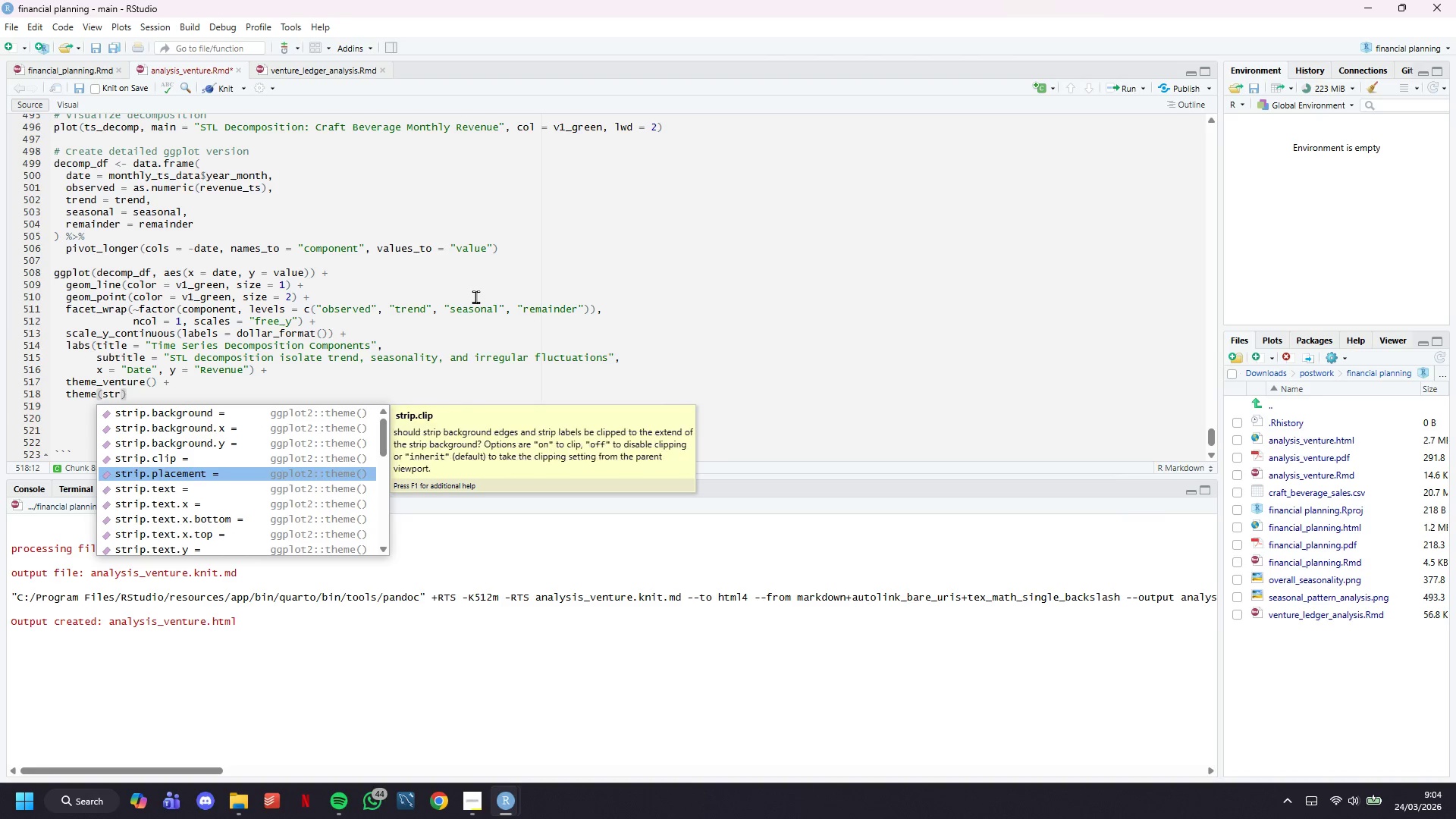 
key(ArrowDown)
 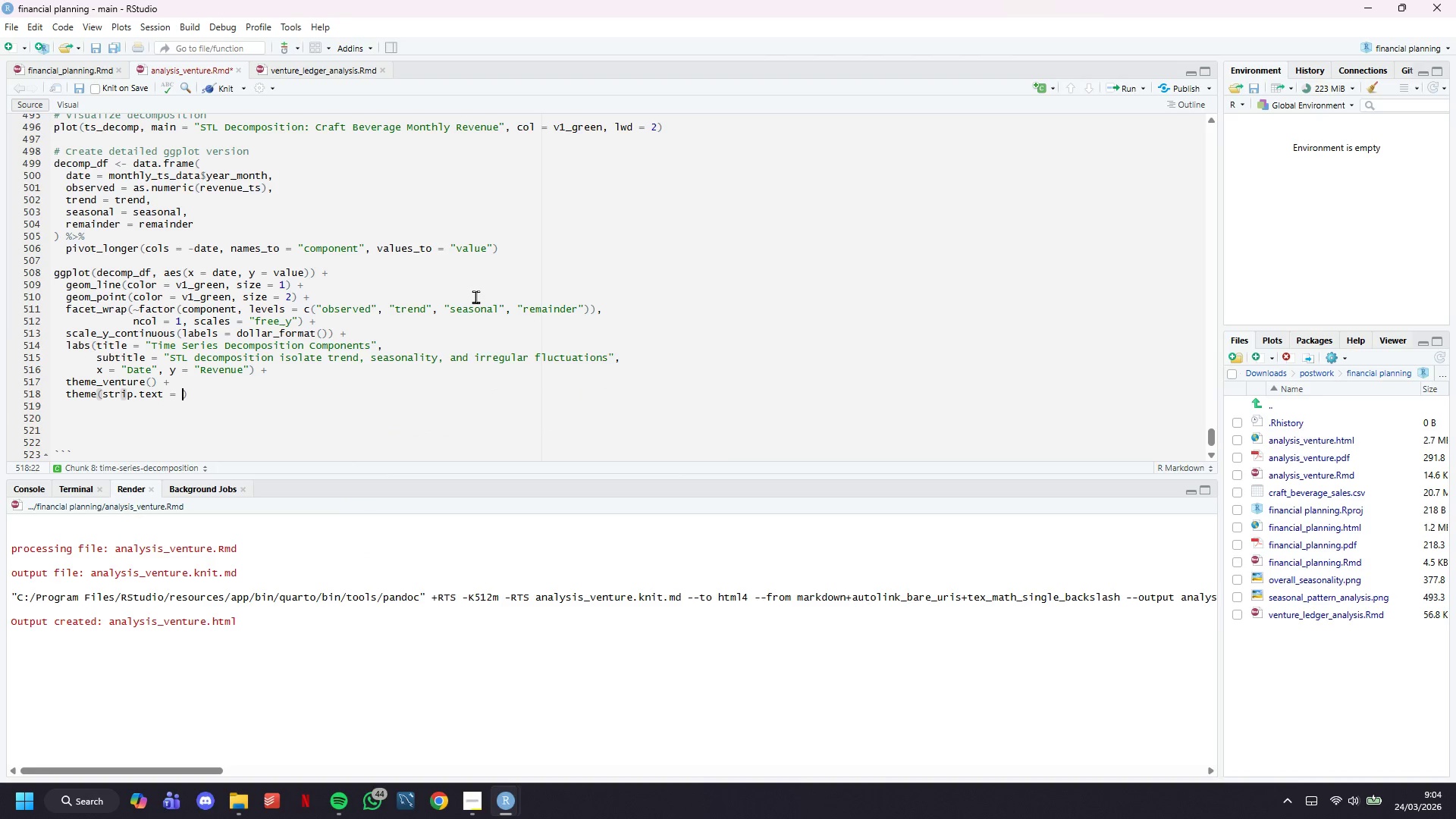 
key(Enter)
 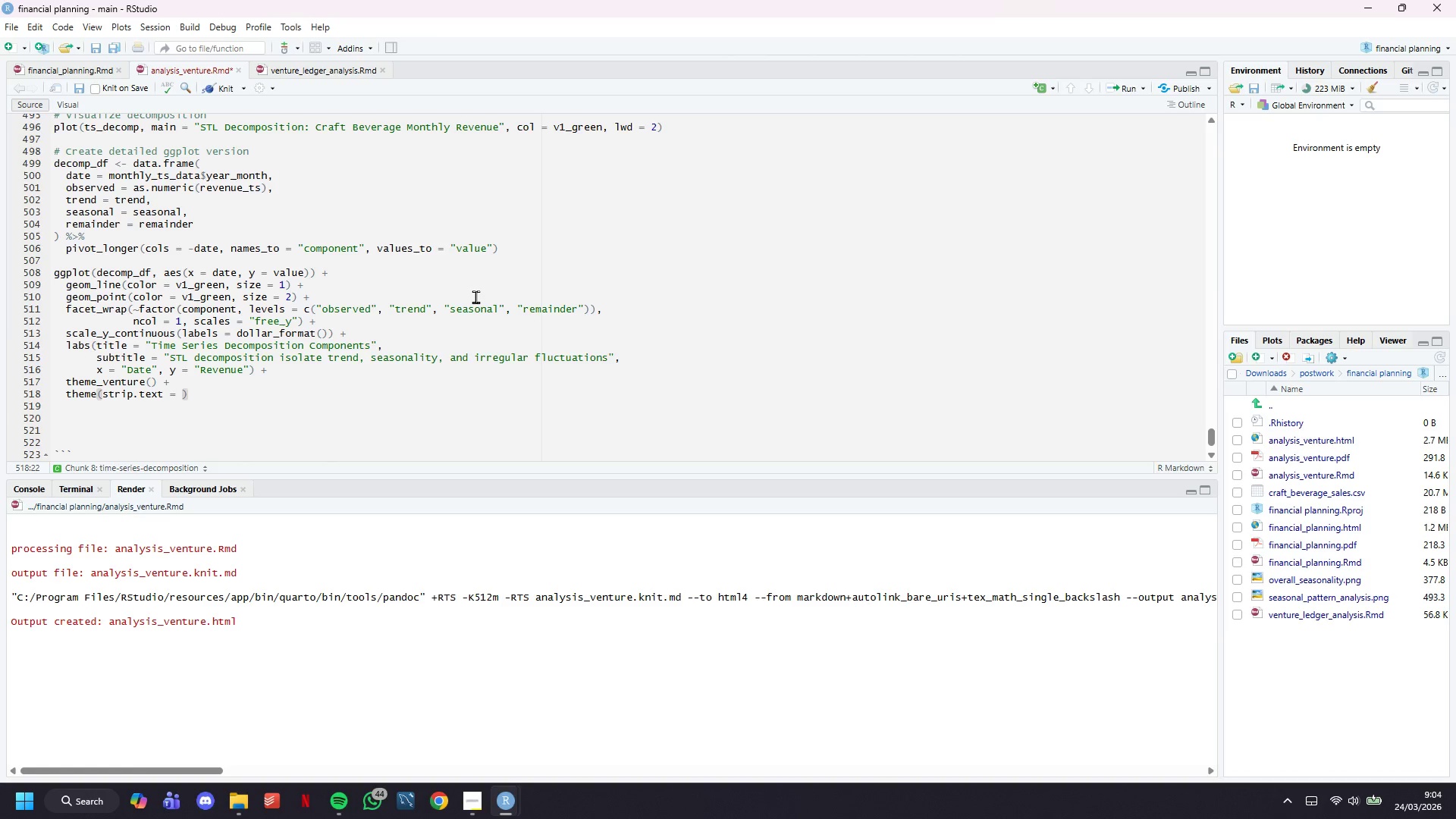 
wait(7.61)
 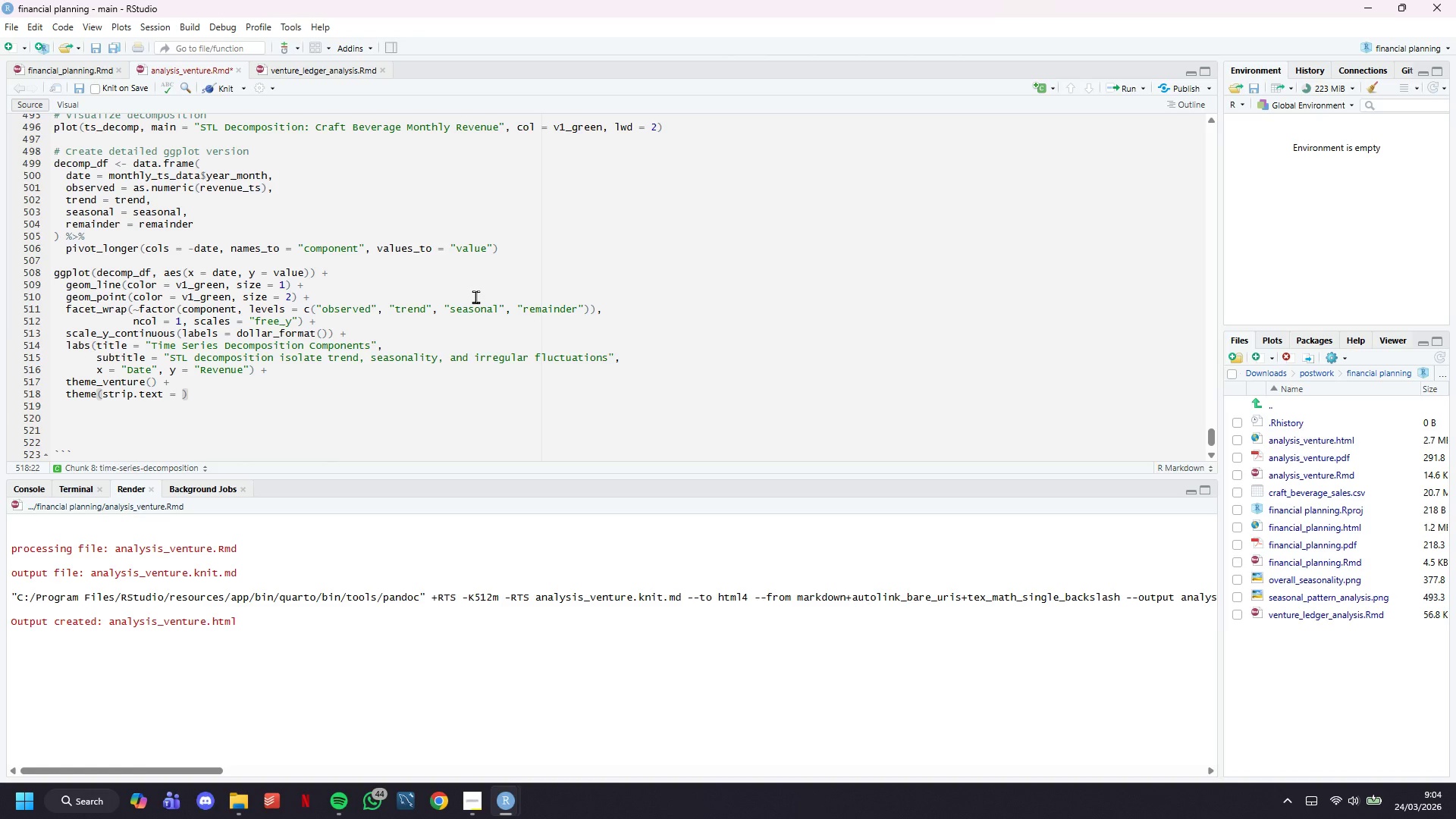 
type(elee)
key(Backspace)
type(e)
key(Backspace)
type(ment_text(face = "bold)
 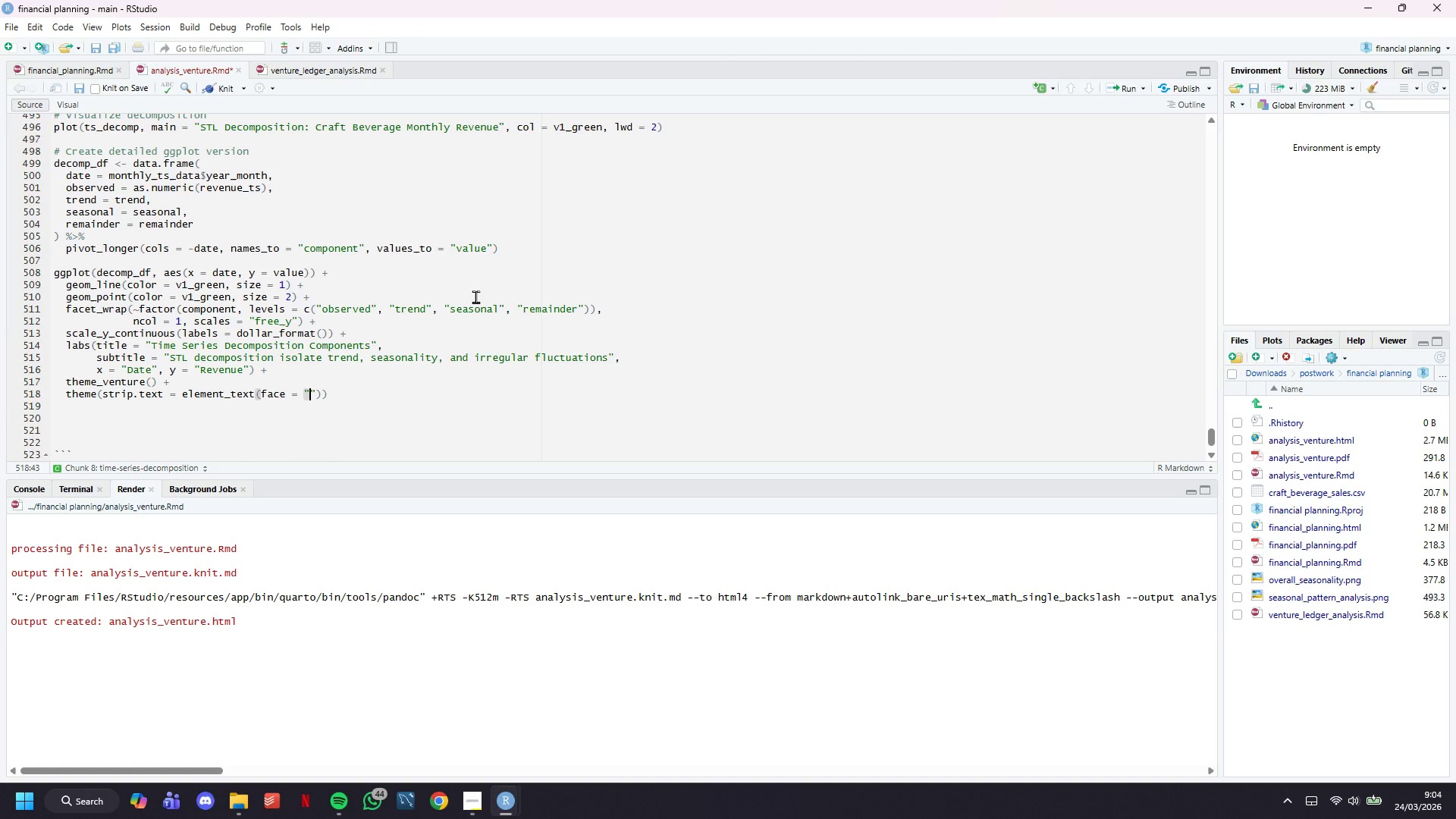 
 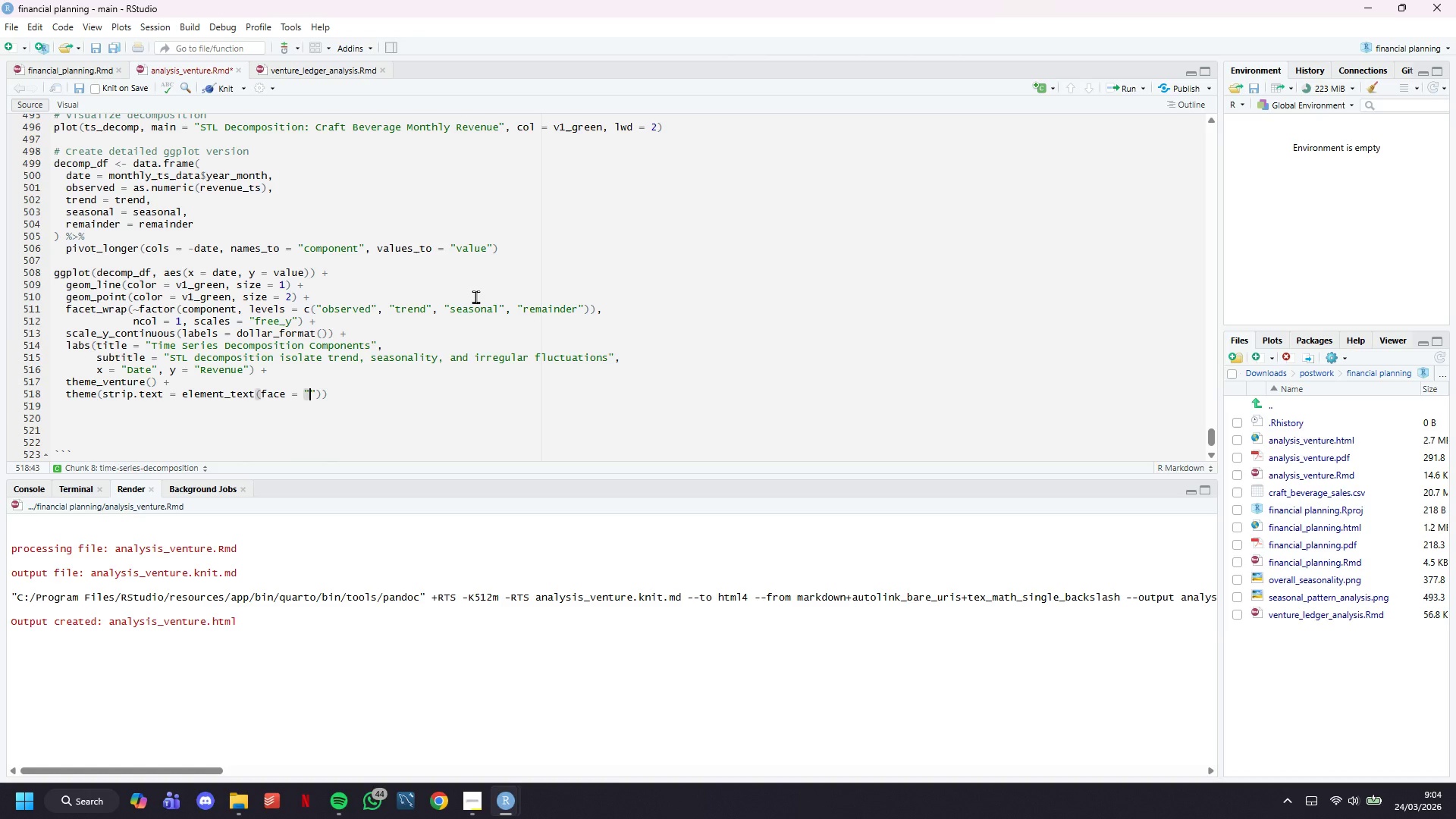 
key(ArrowRight)
 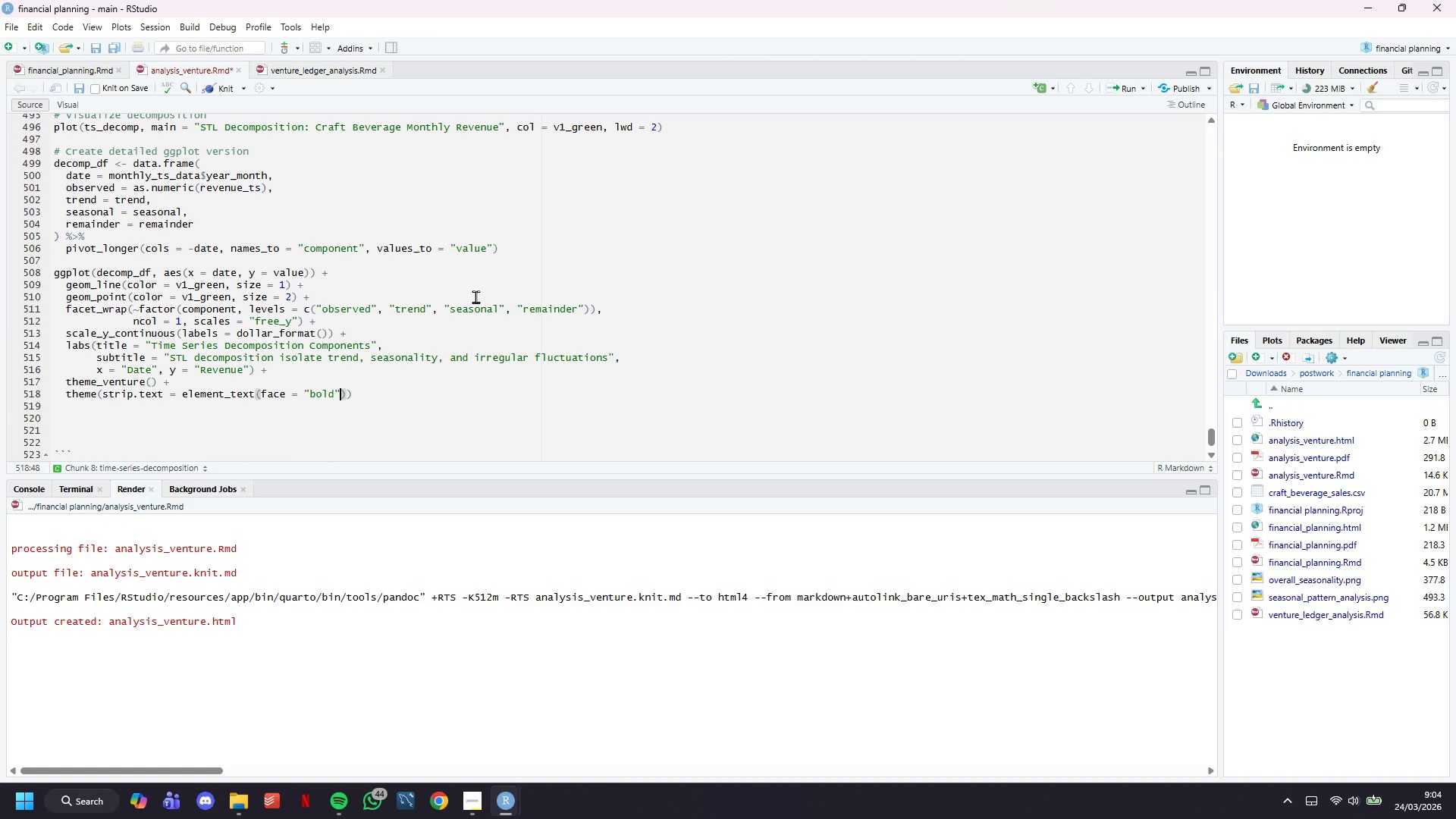 
type(, size = 12)
 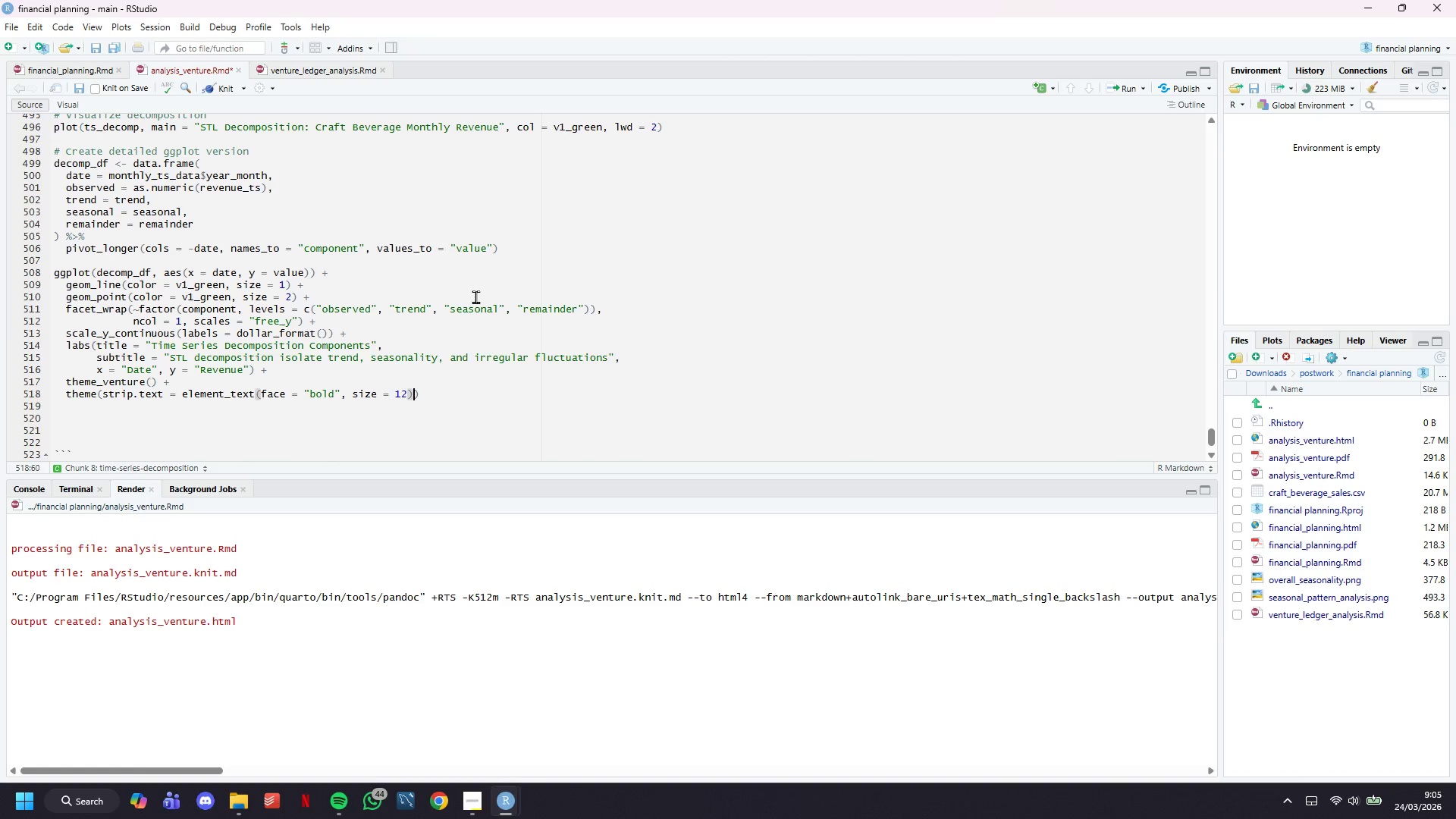 
key(ArrowRight)
 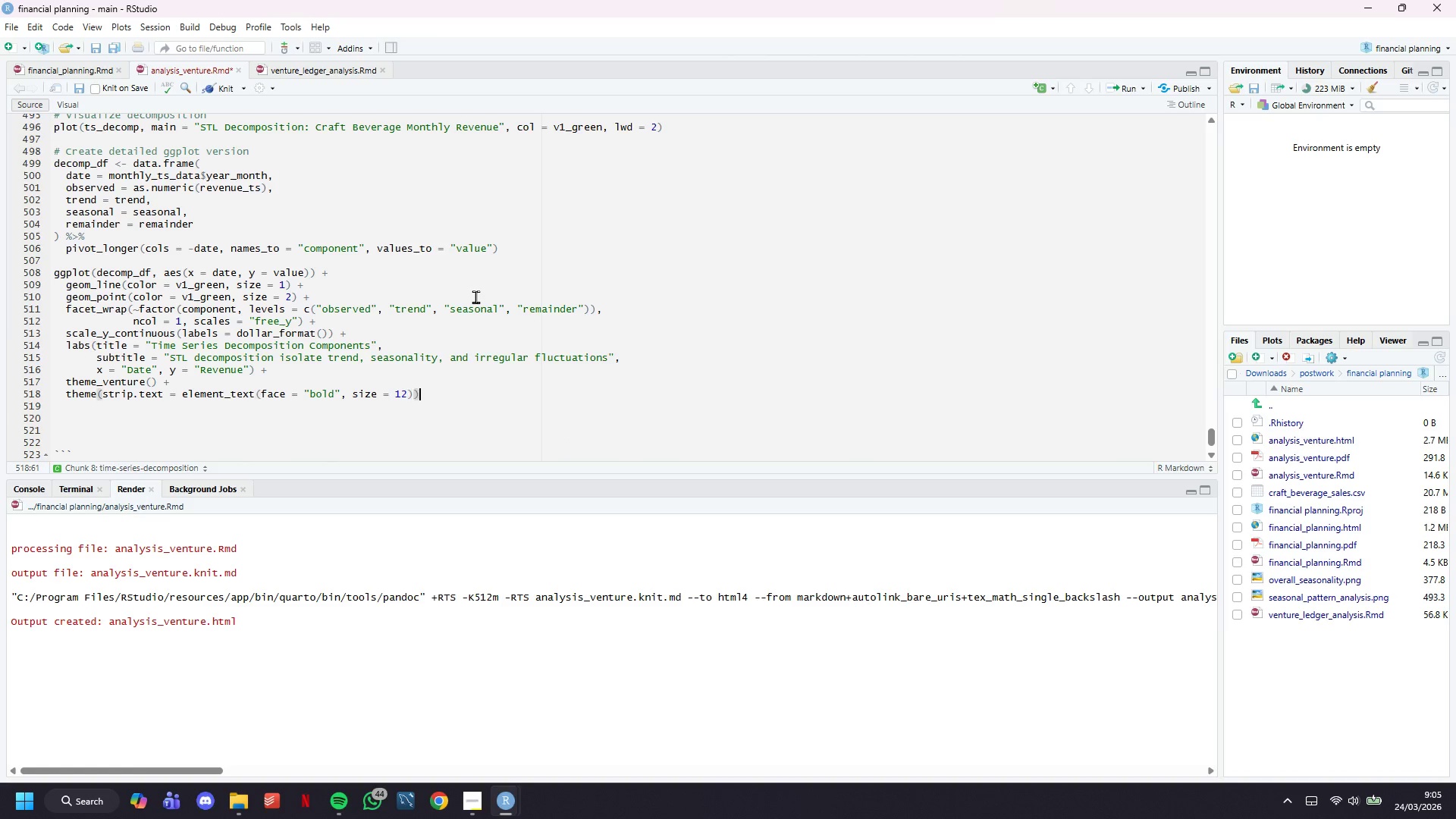 
key(ArrowRight)
 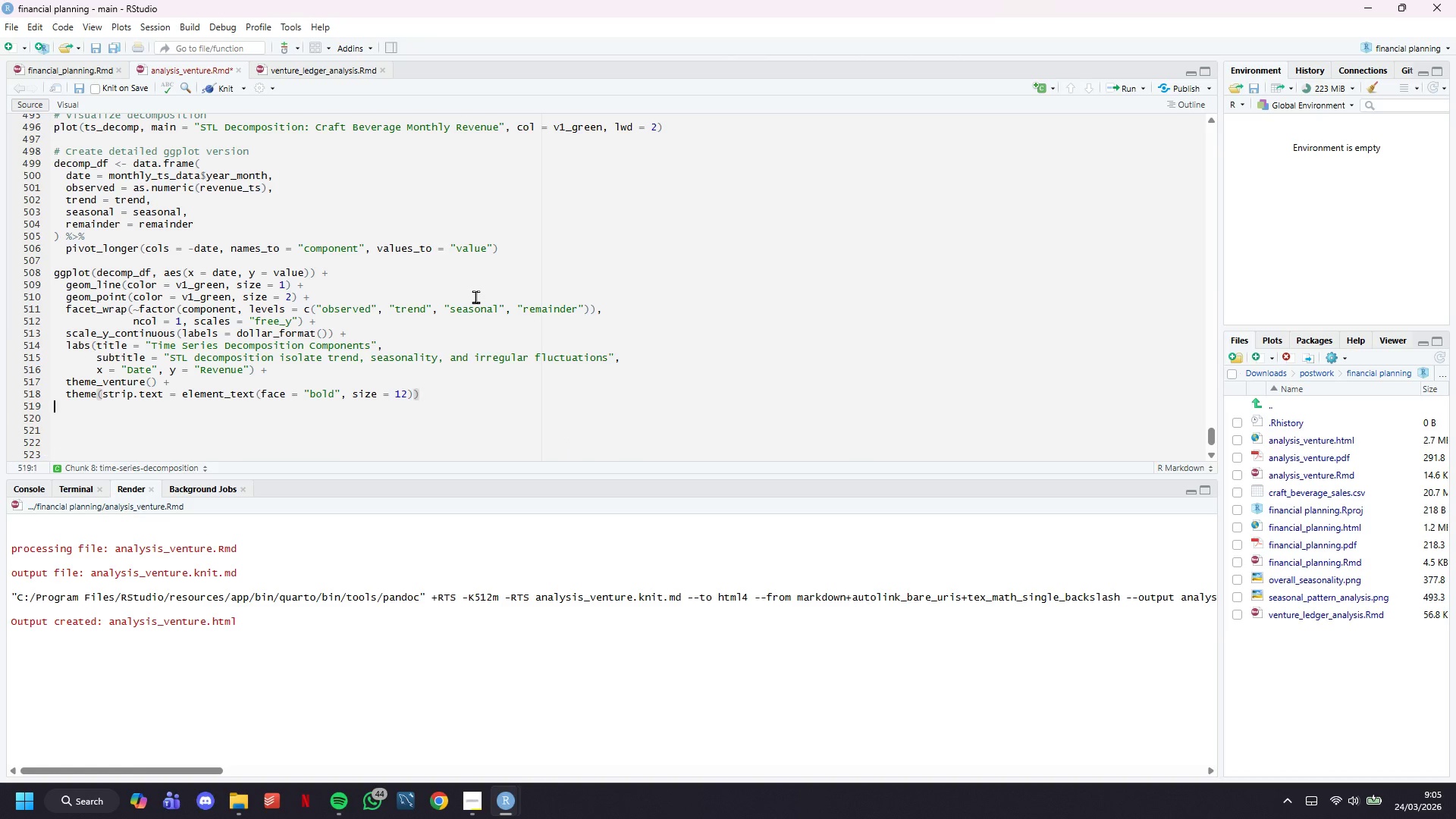 
key(Enter)
 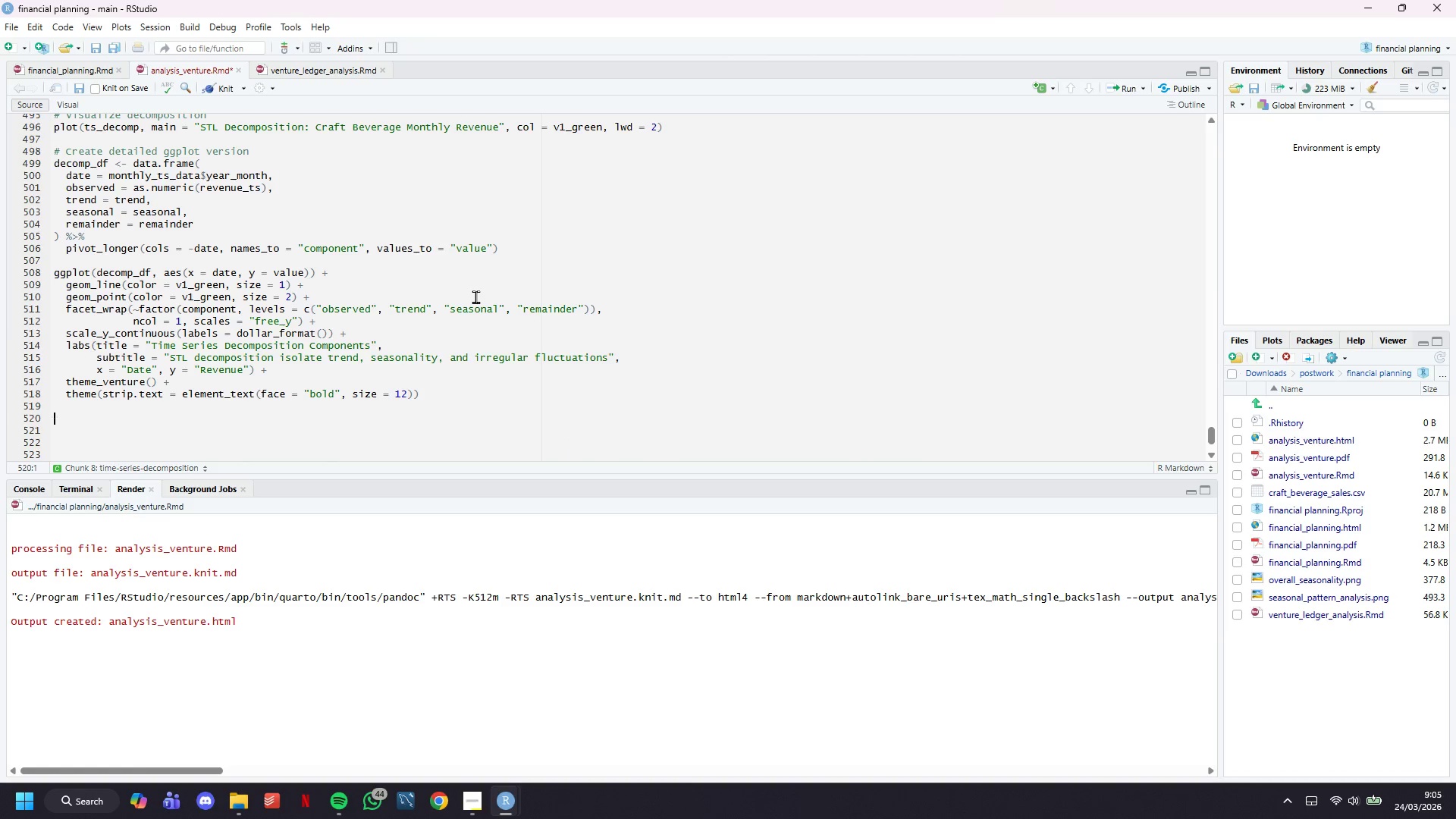 
key(Enter)
 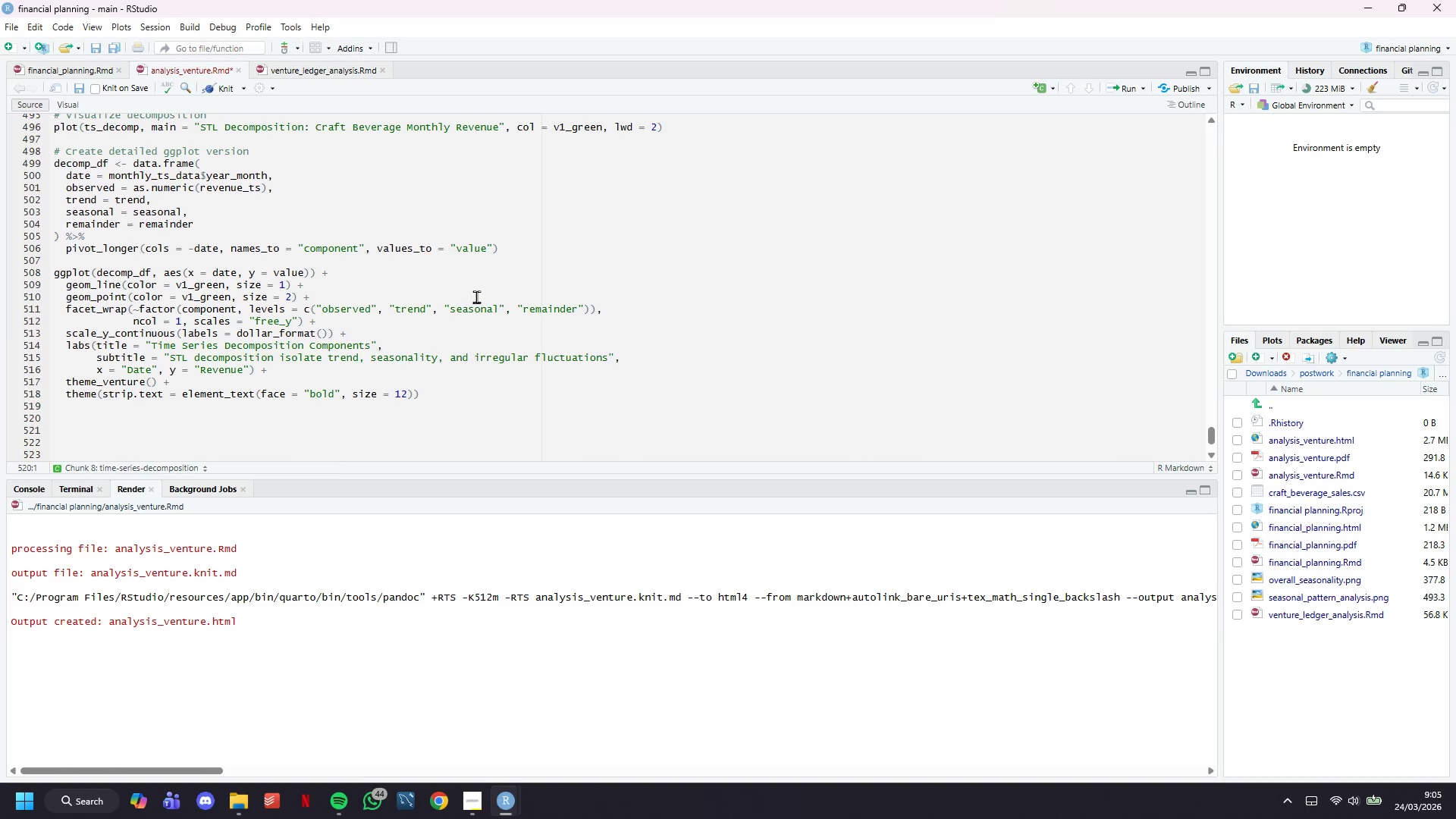 
scroll: coordinate [477, 297], scroll_direction: down, amount: 3.0
 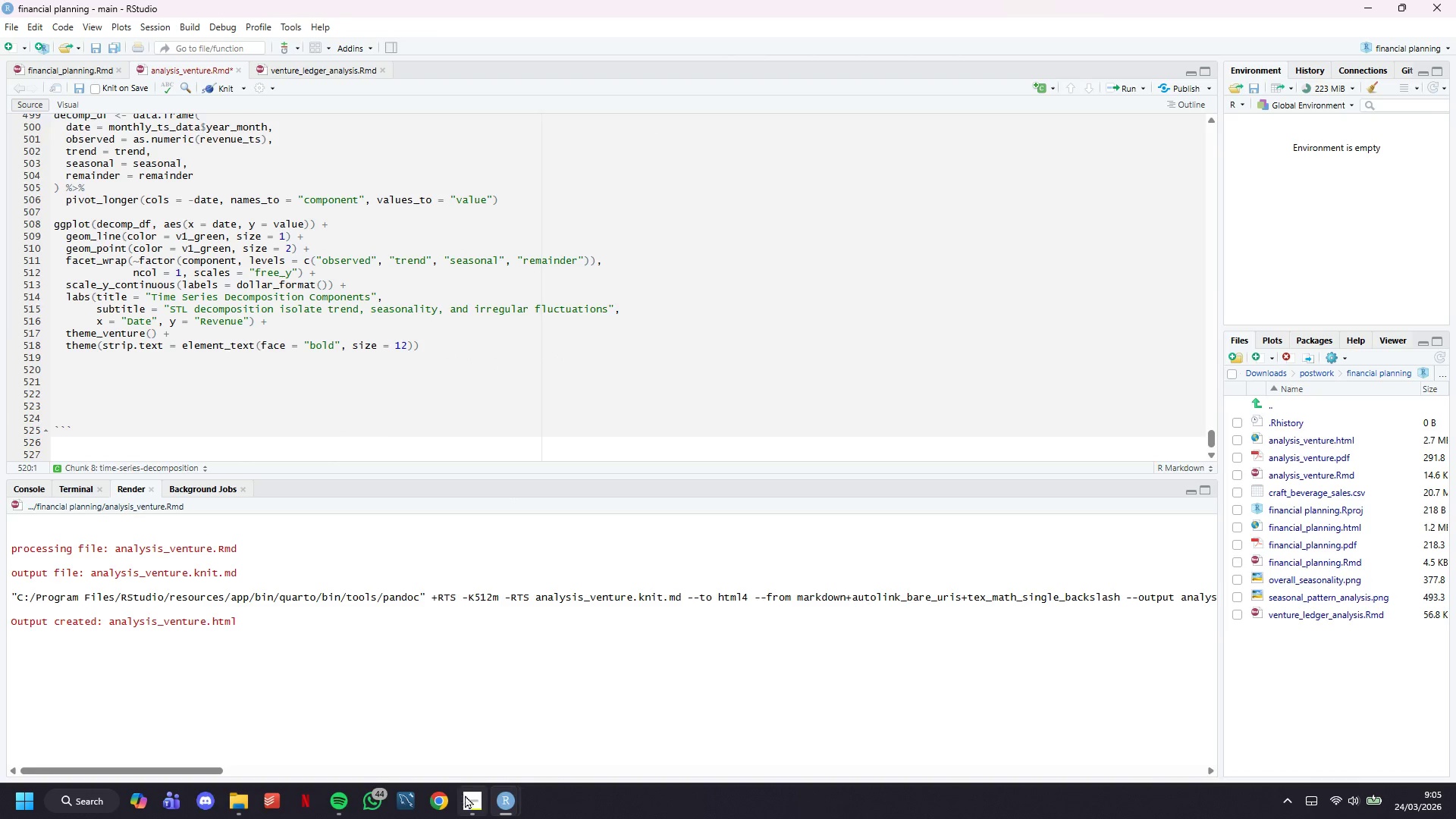 
left_click([468, 795])